 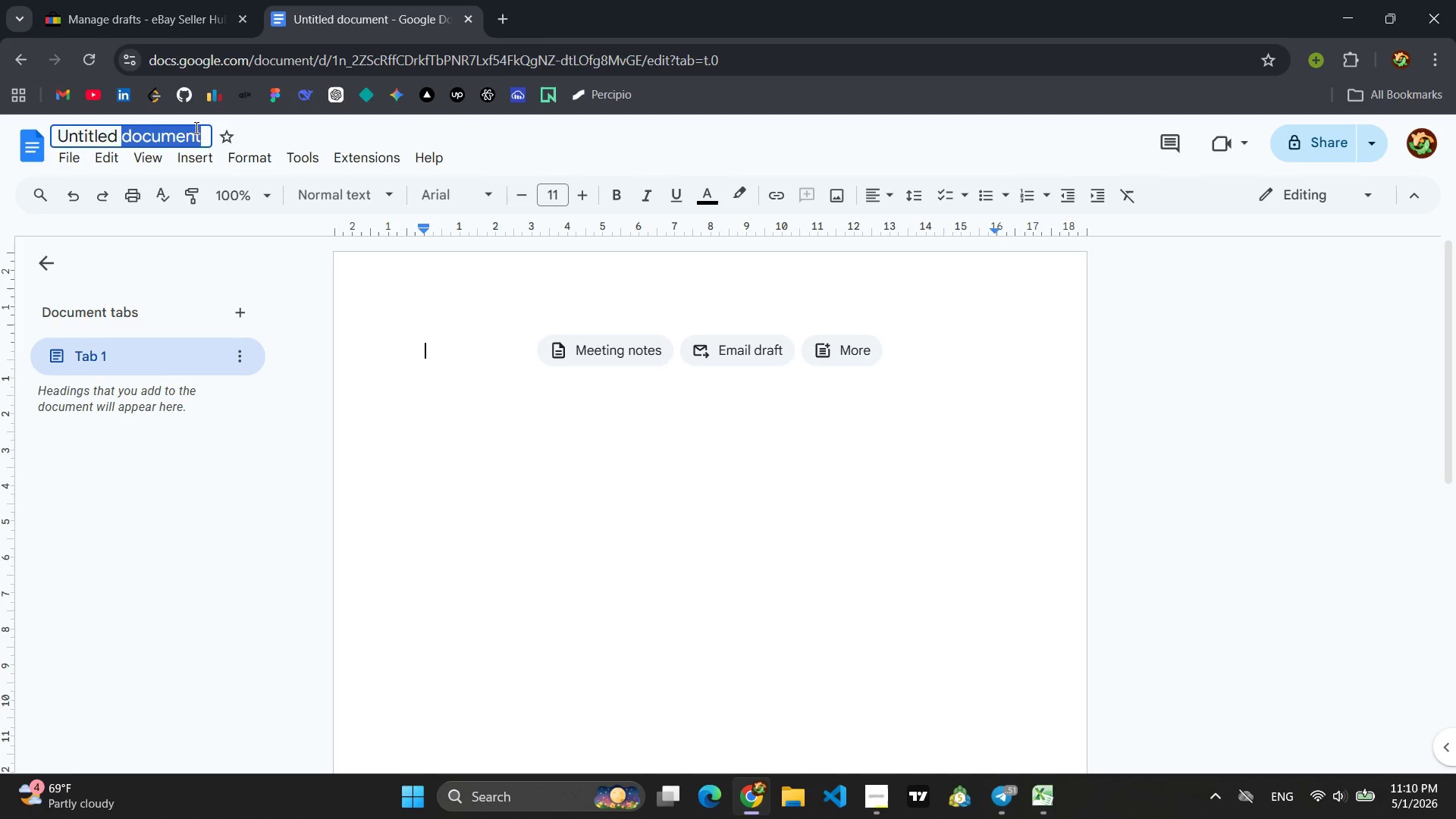 
triple_click([195, 127])
 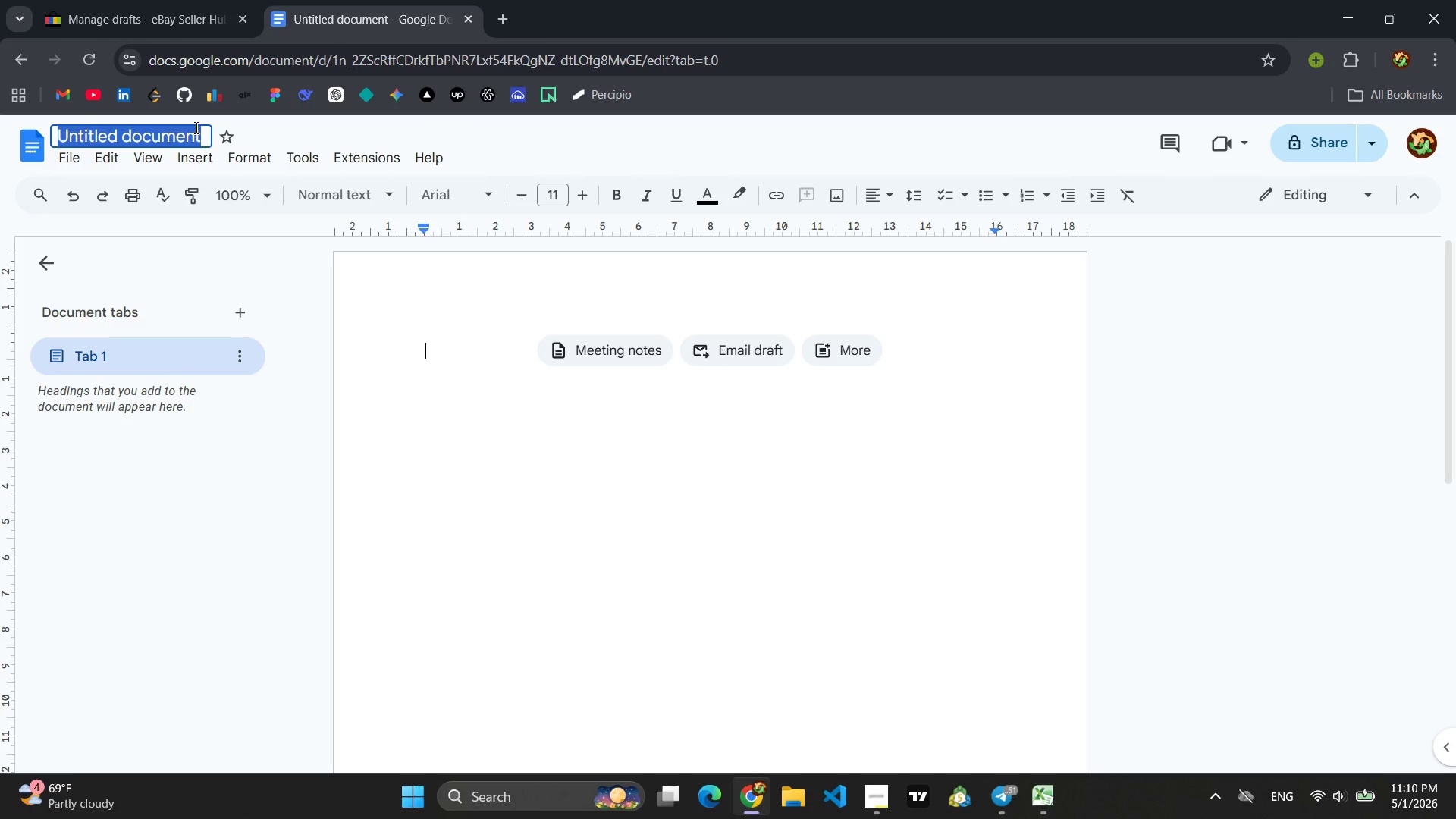 
key(Control+V)
 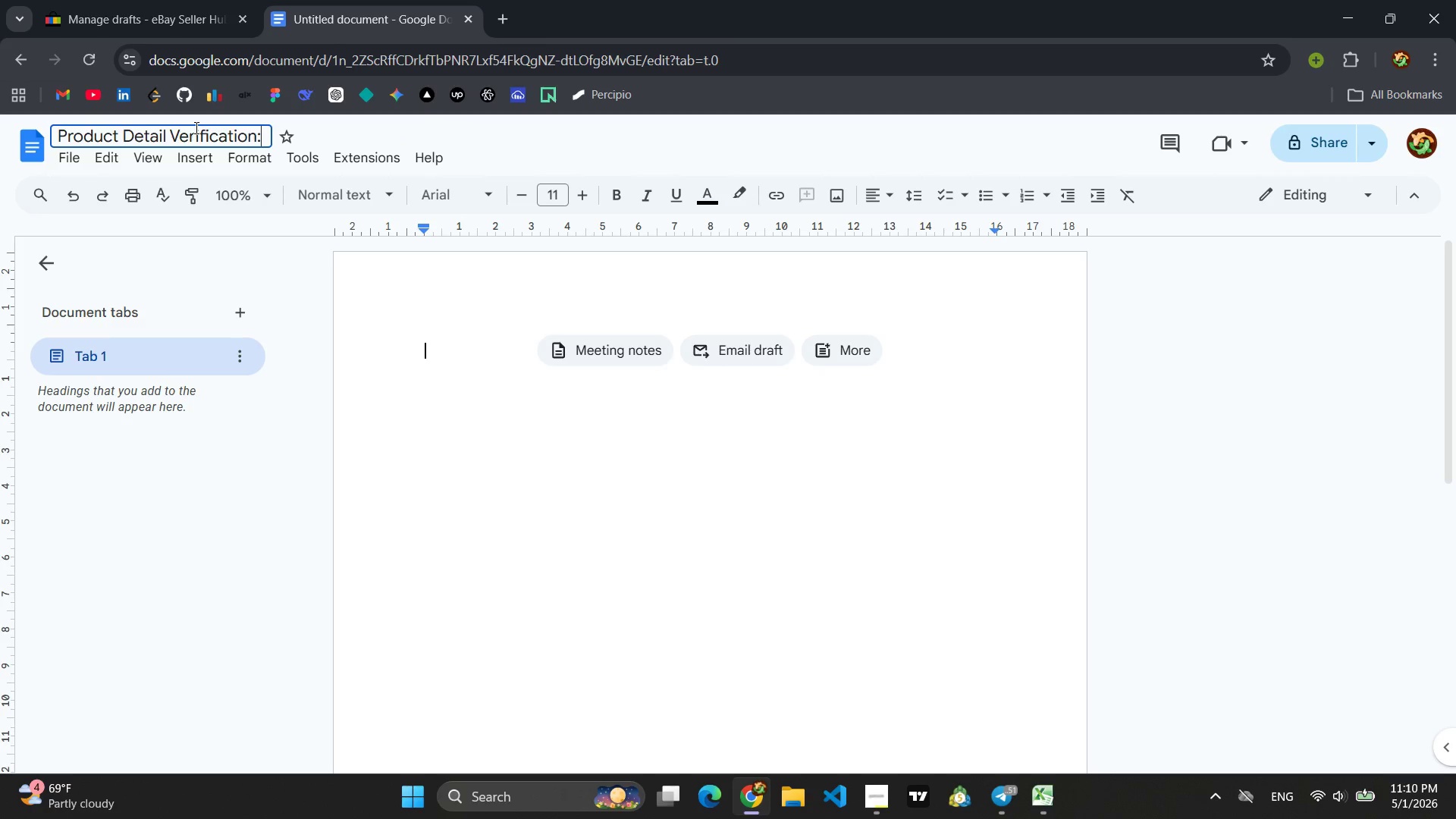 
key(Backspace)
 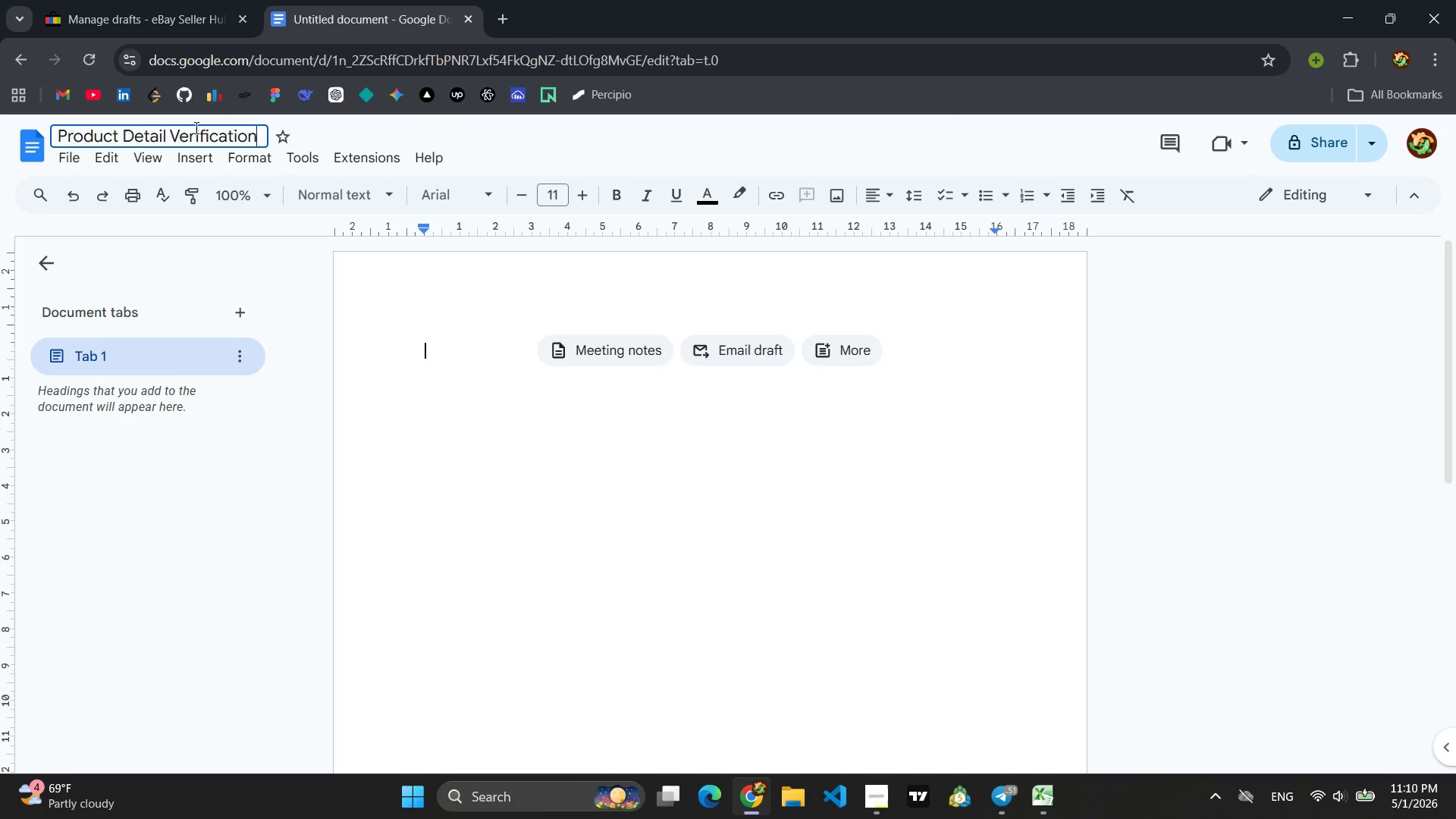 
key(Enter)
 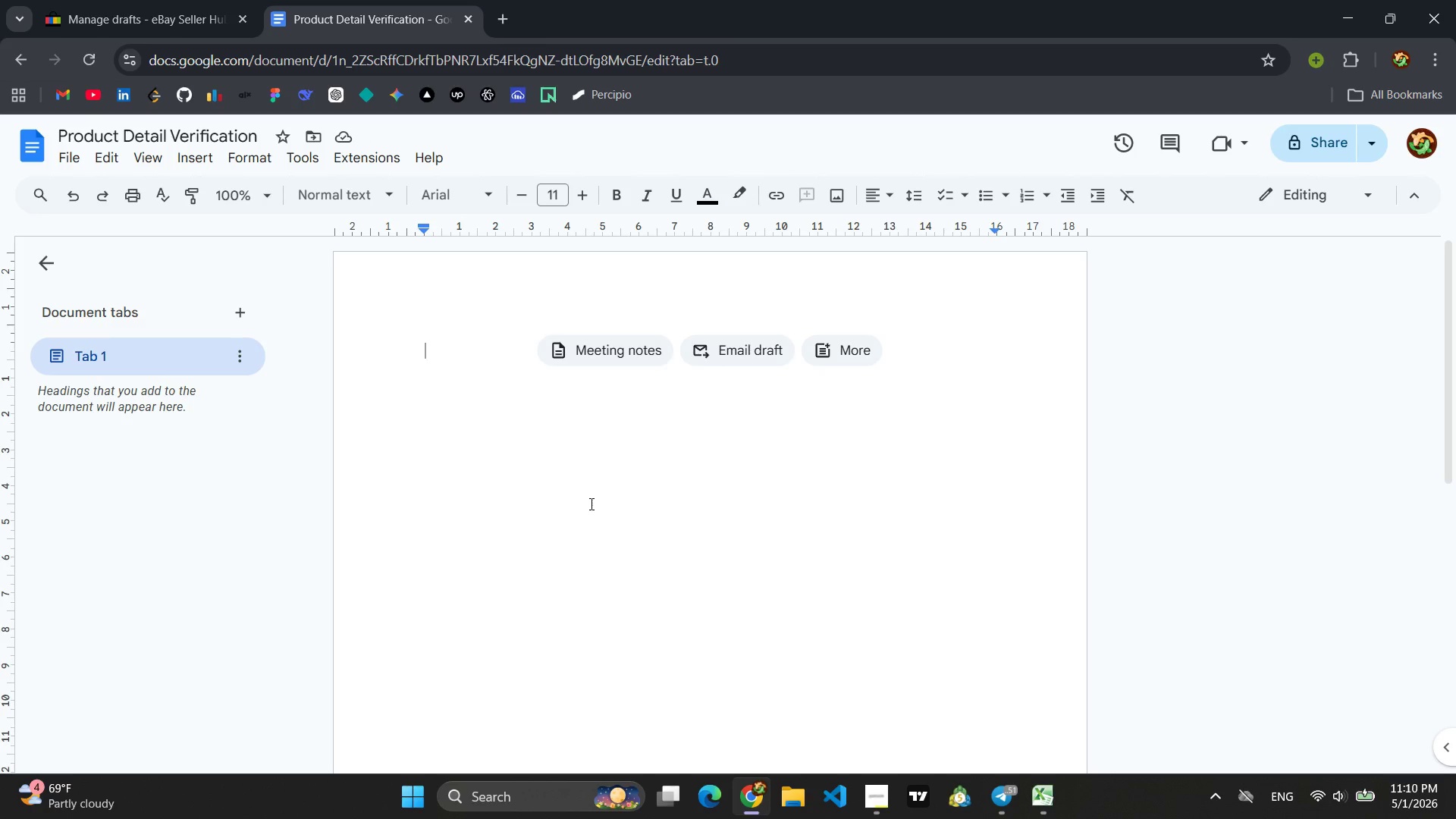 
wait(9.5)
 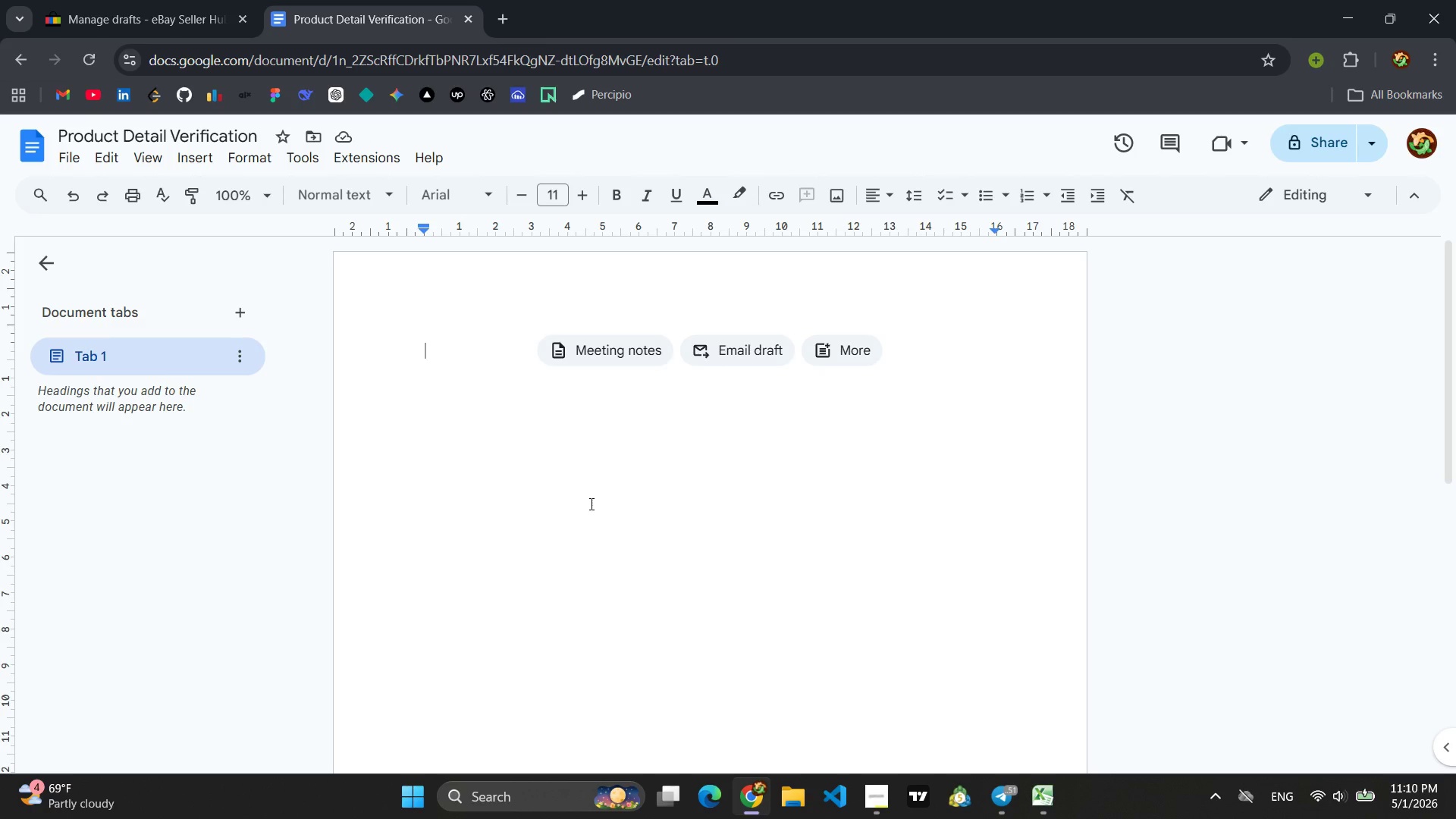 
left_click([870, 807])